 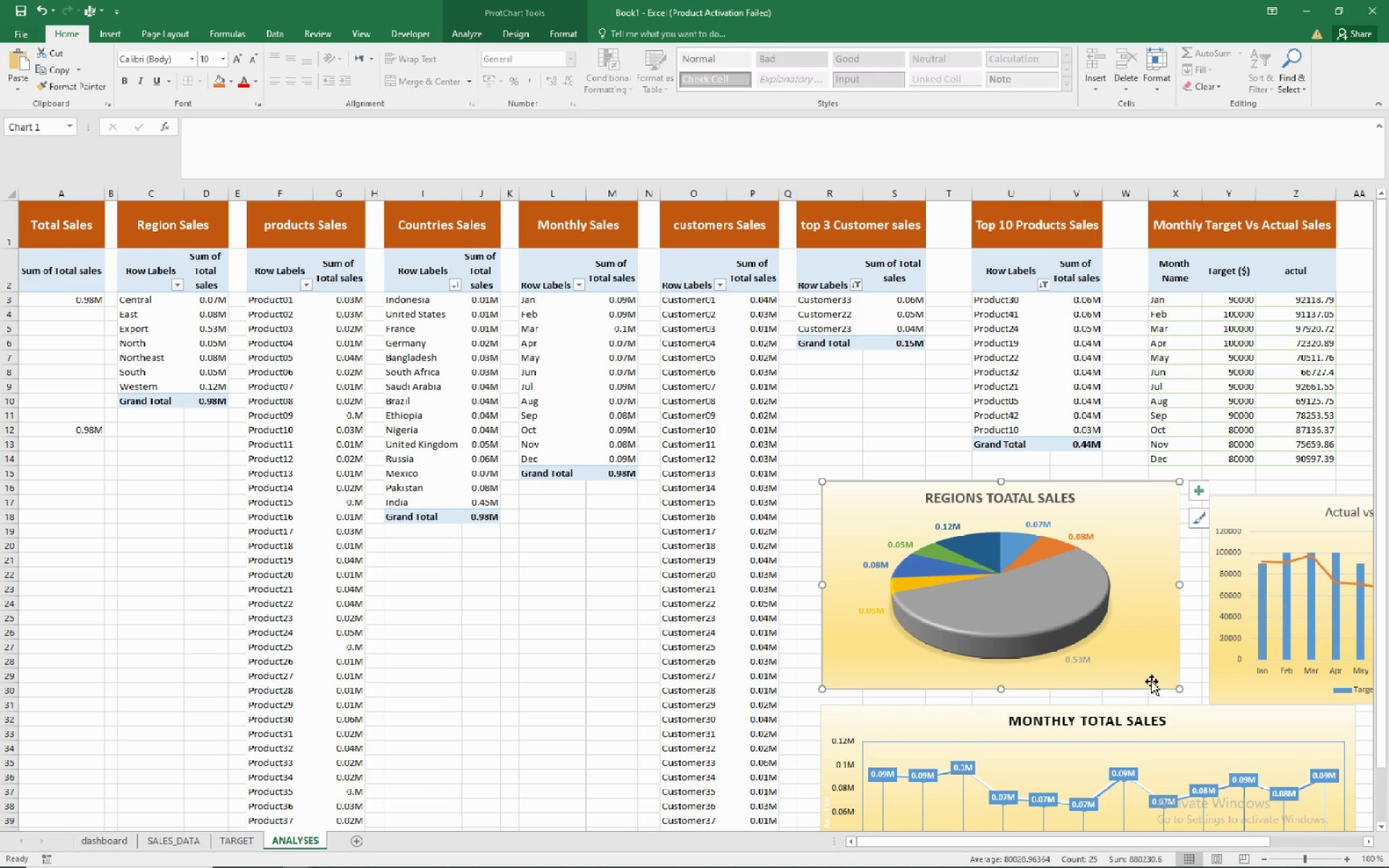 
left_click([1085, 754])
 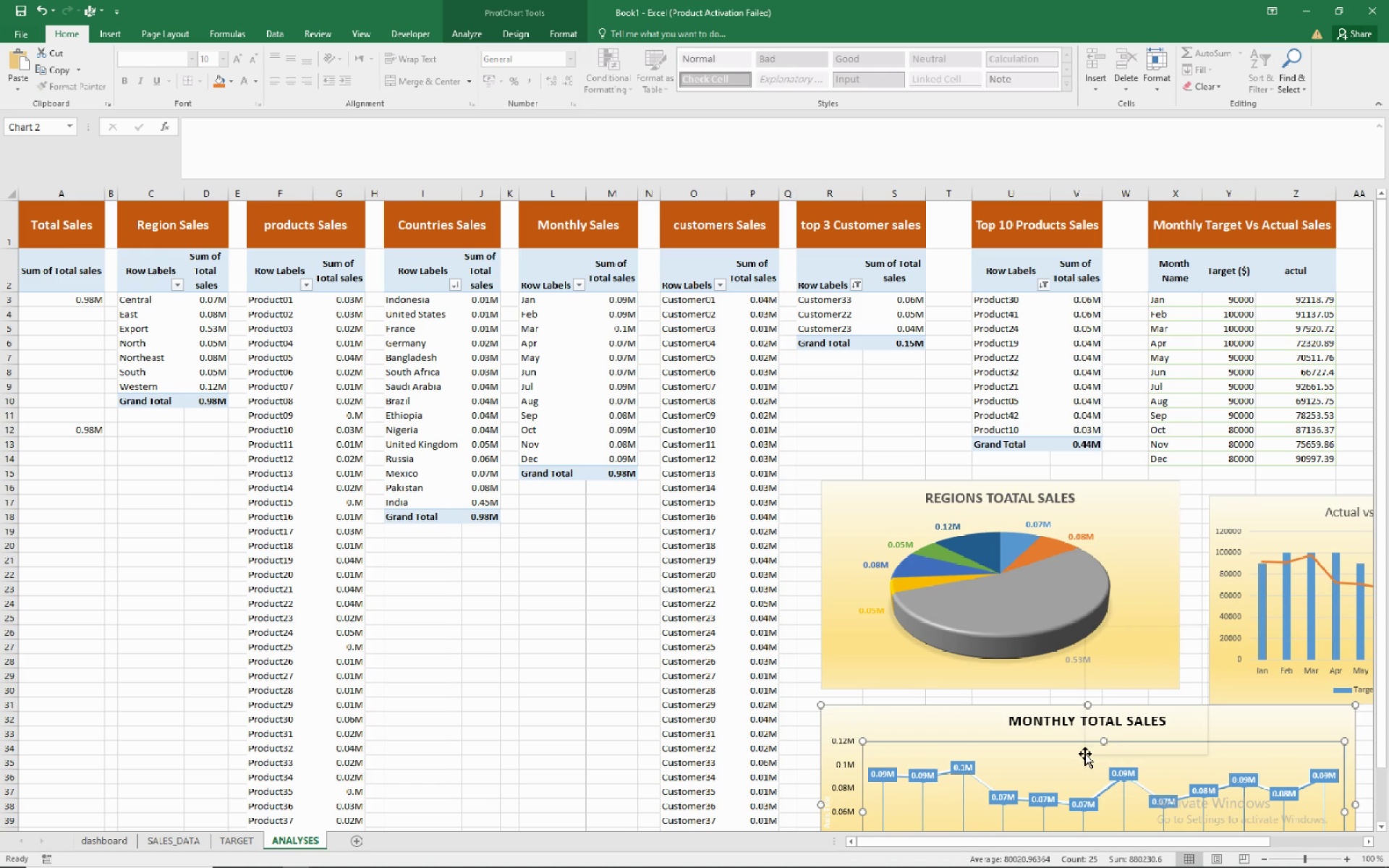 
right_click([1085, 754])
 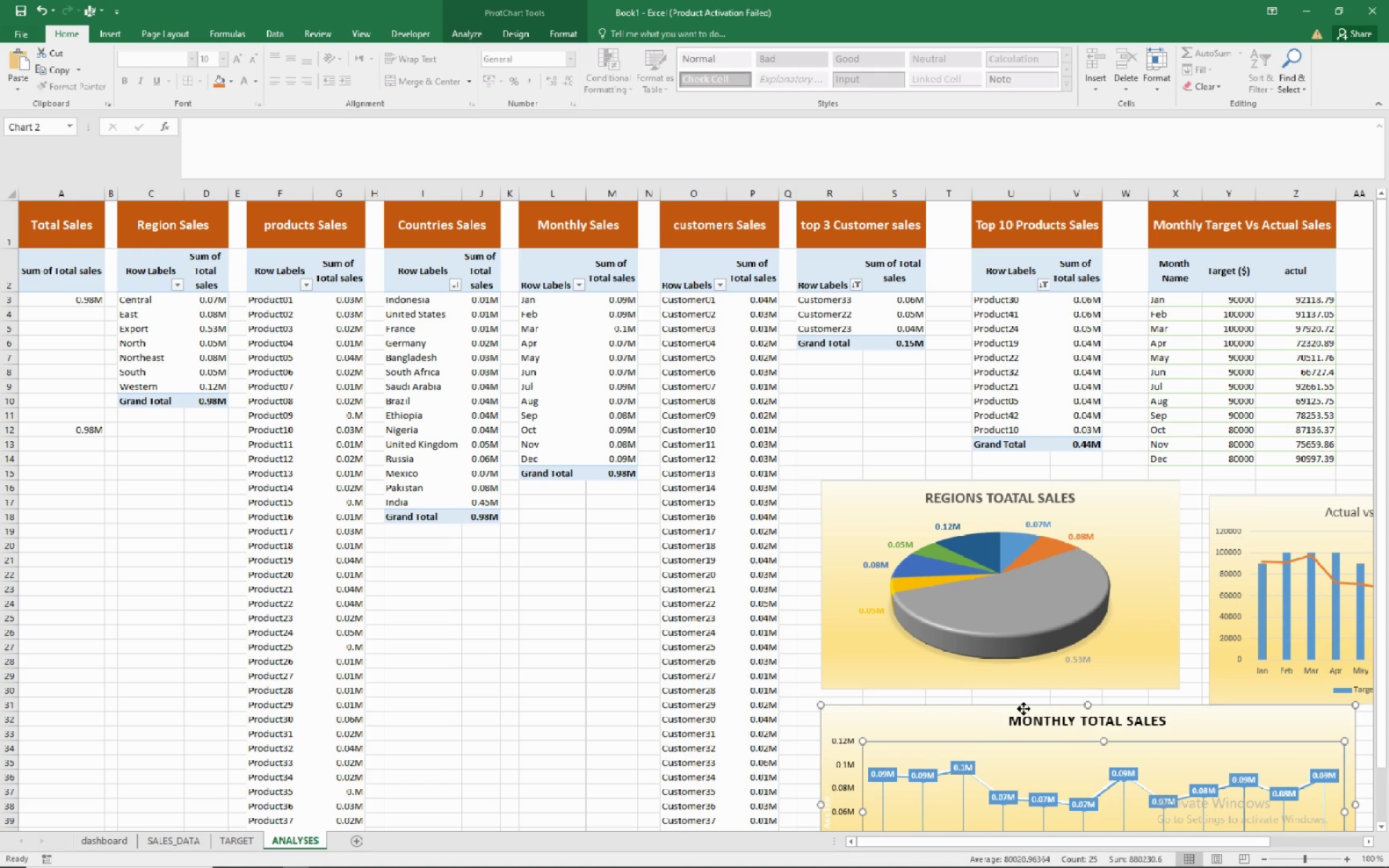 
right_click([1024, 709])
 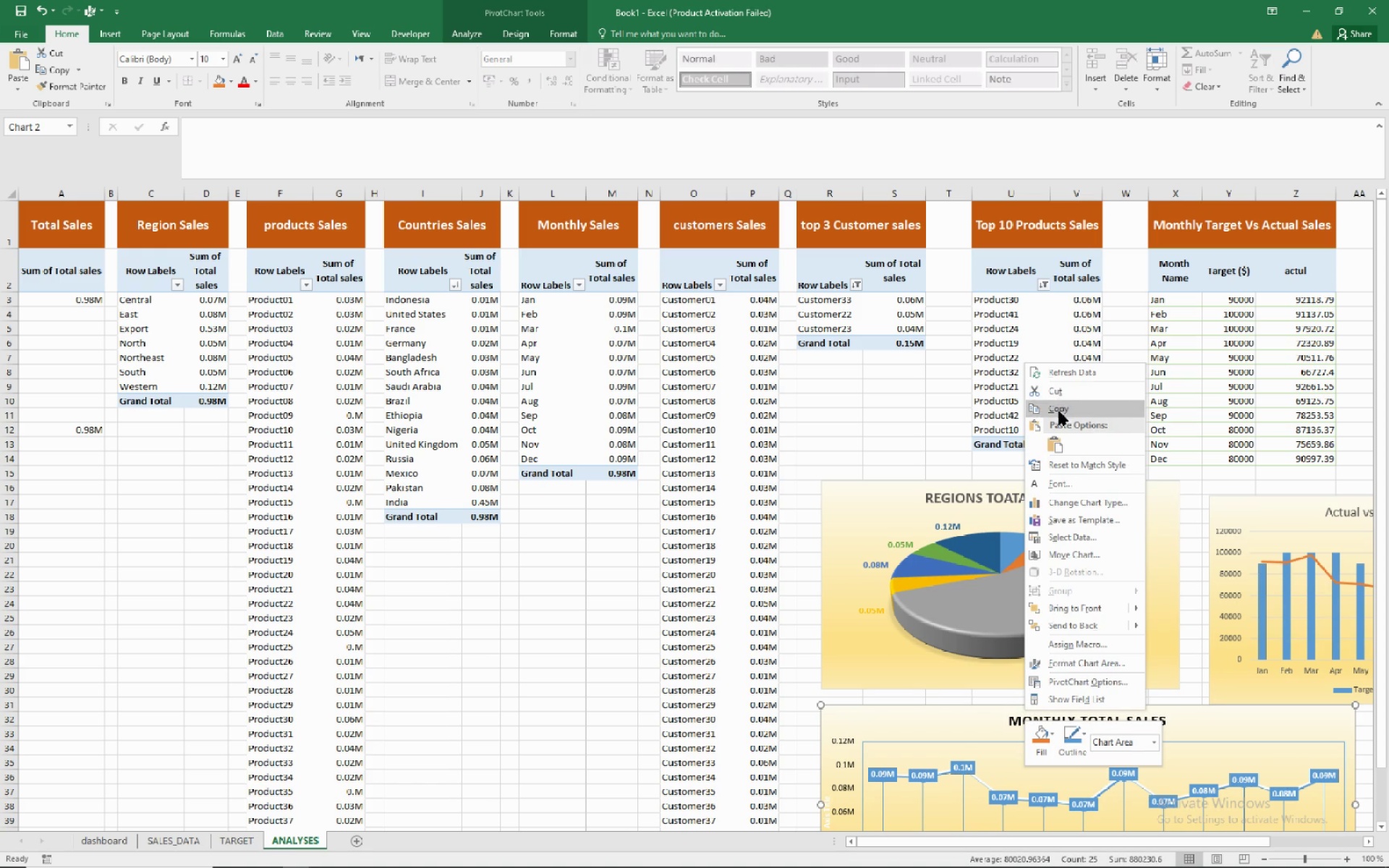 
left_click([1059, 412])
 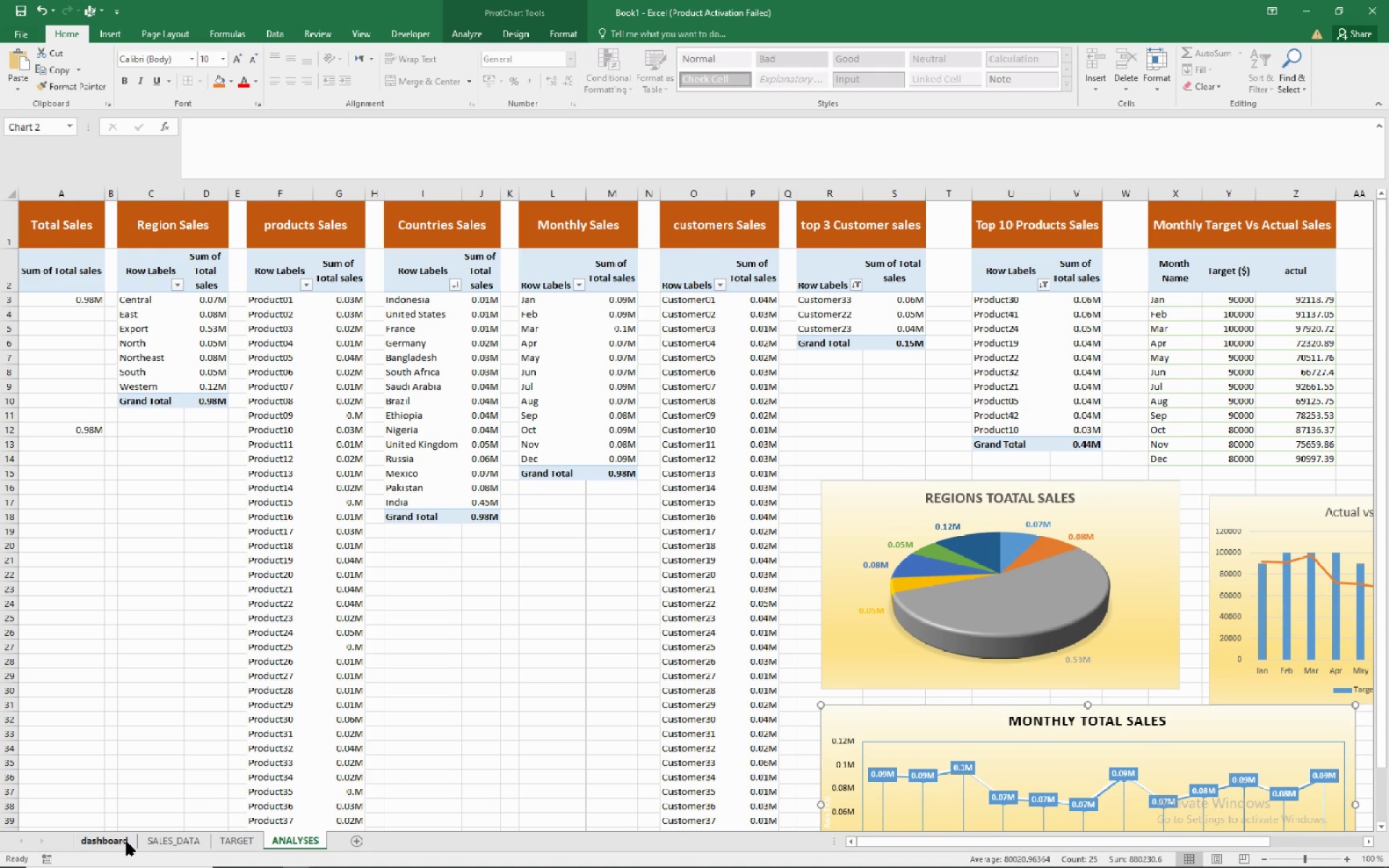 
left_click([126, 842])
 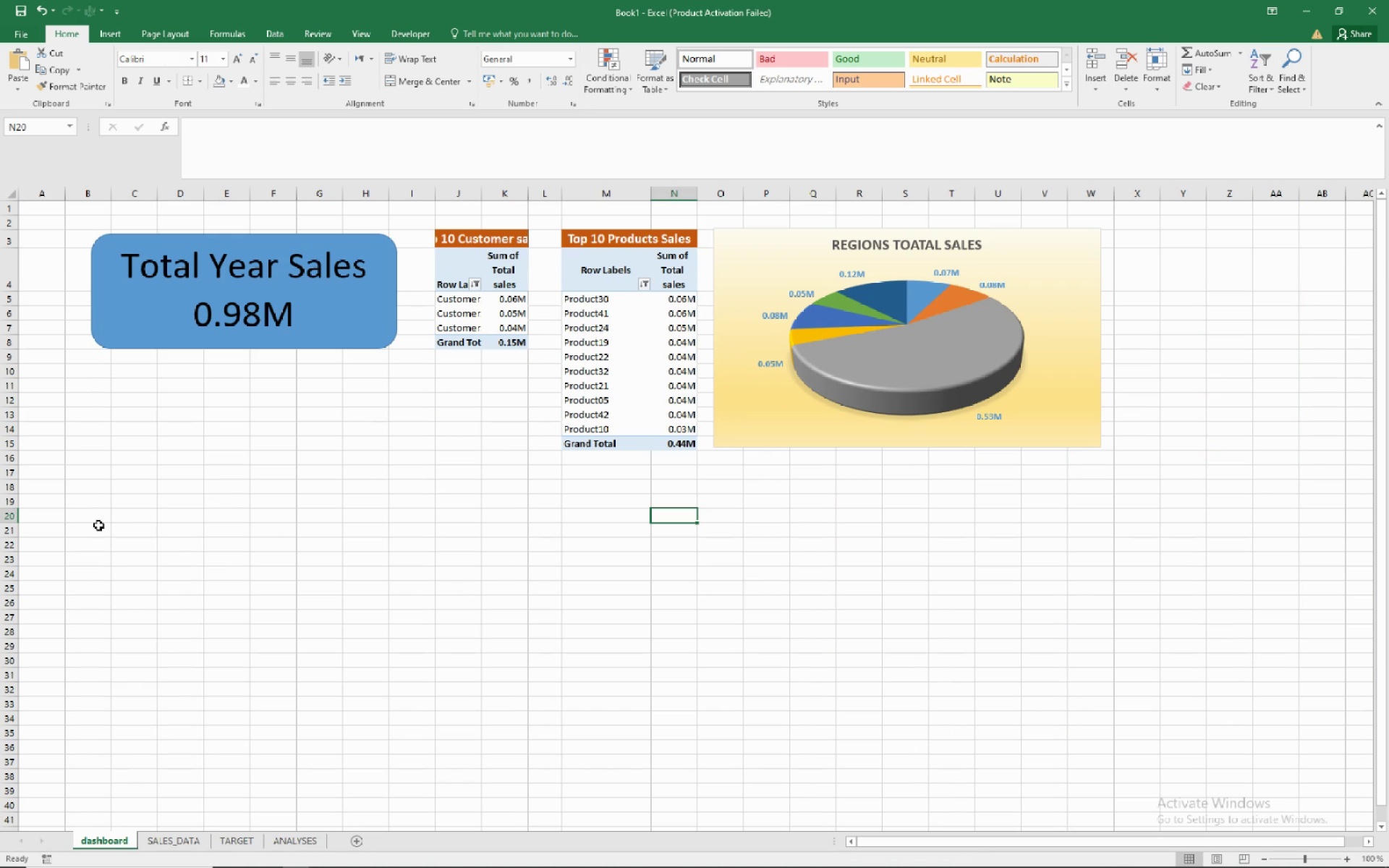 
left_click([98, 525])
 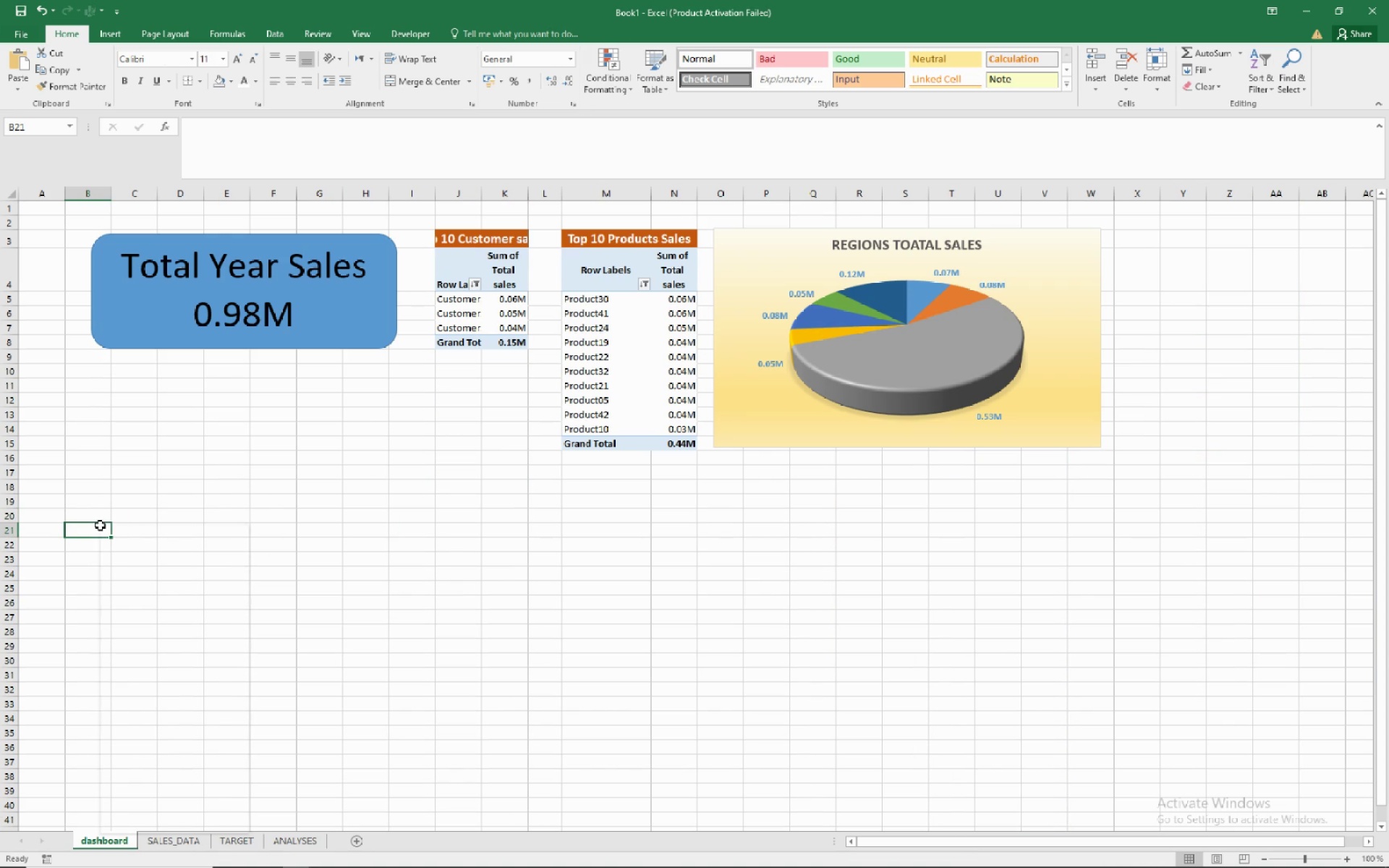 
right_click([100, 525])